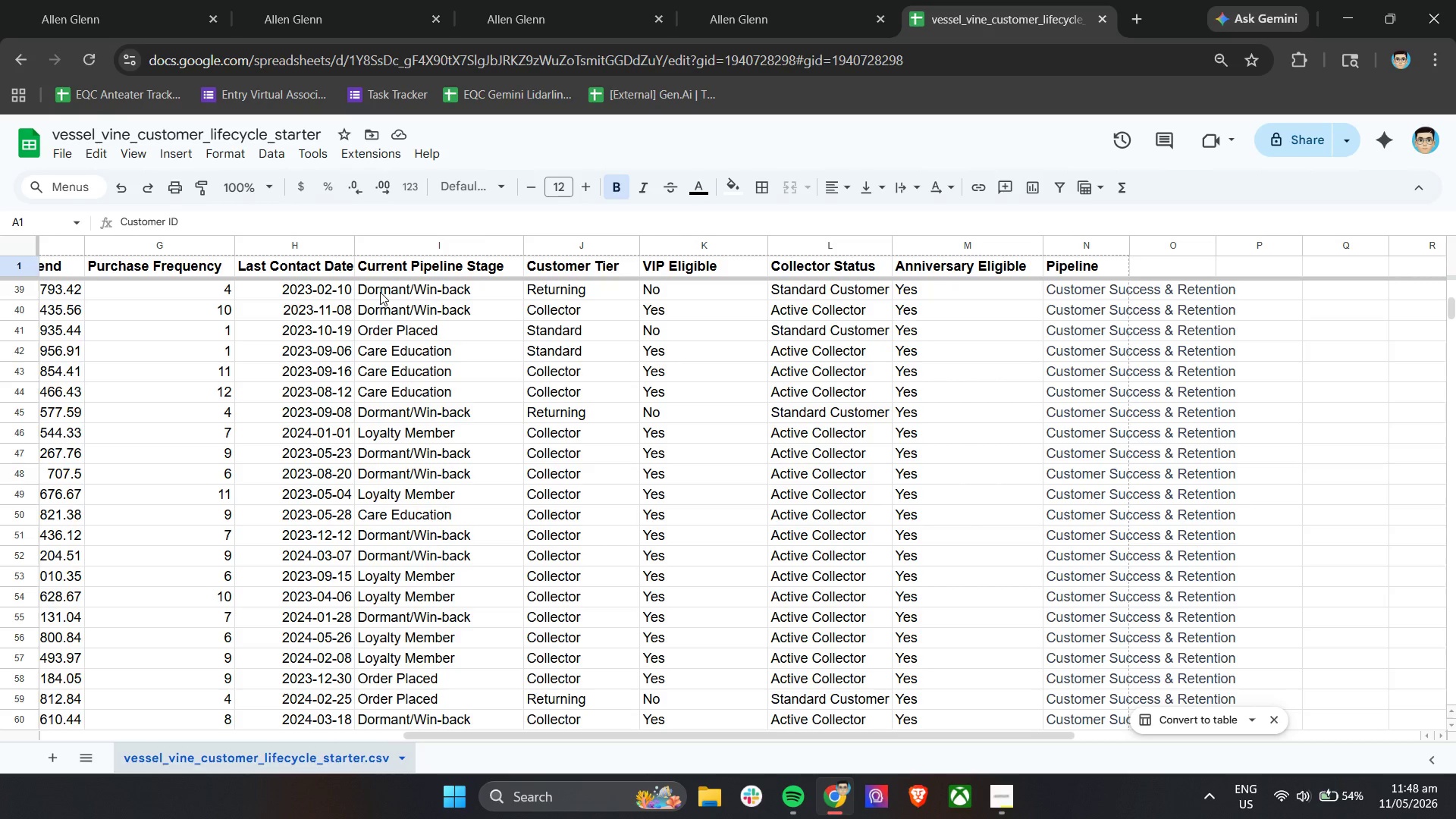 
left_click([114, 0])
 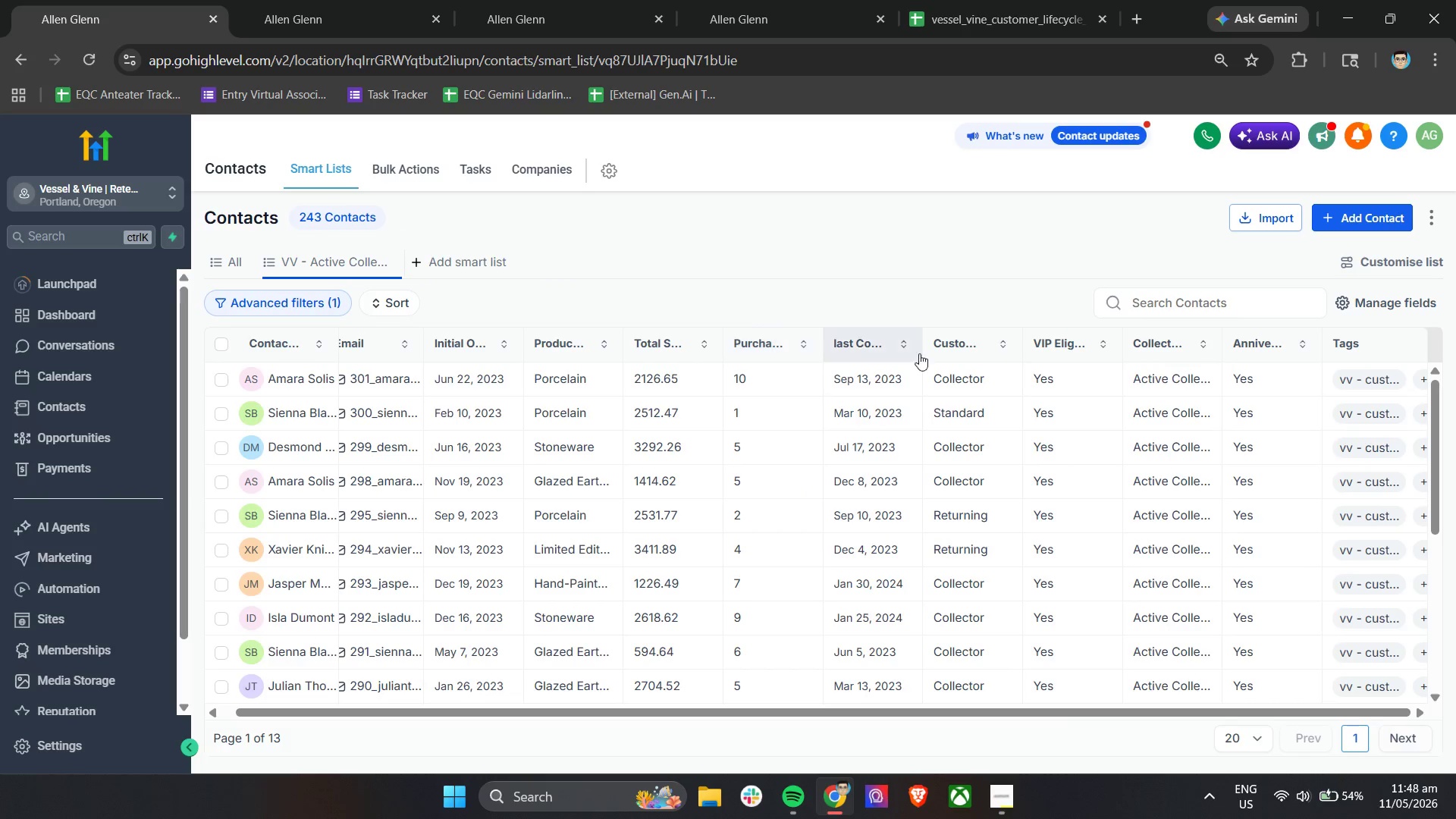 
scroll: coordinate [1181, 531], scroll_direction: up, amount: 6.0
 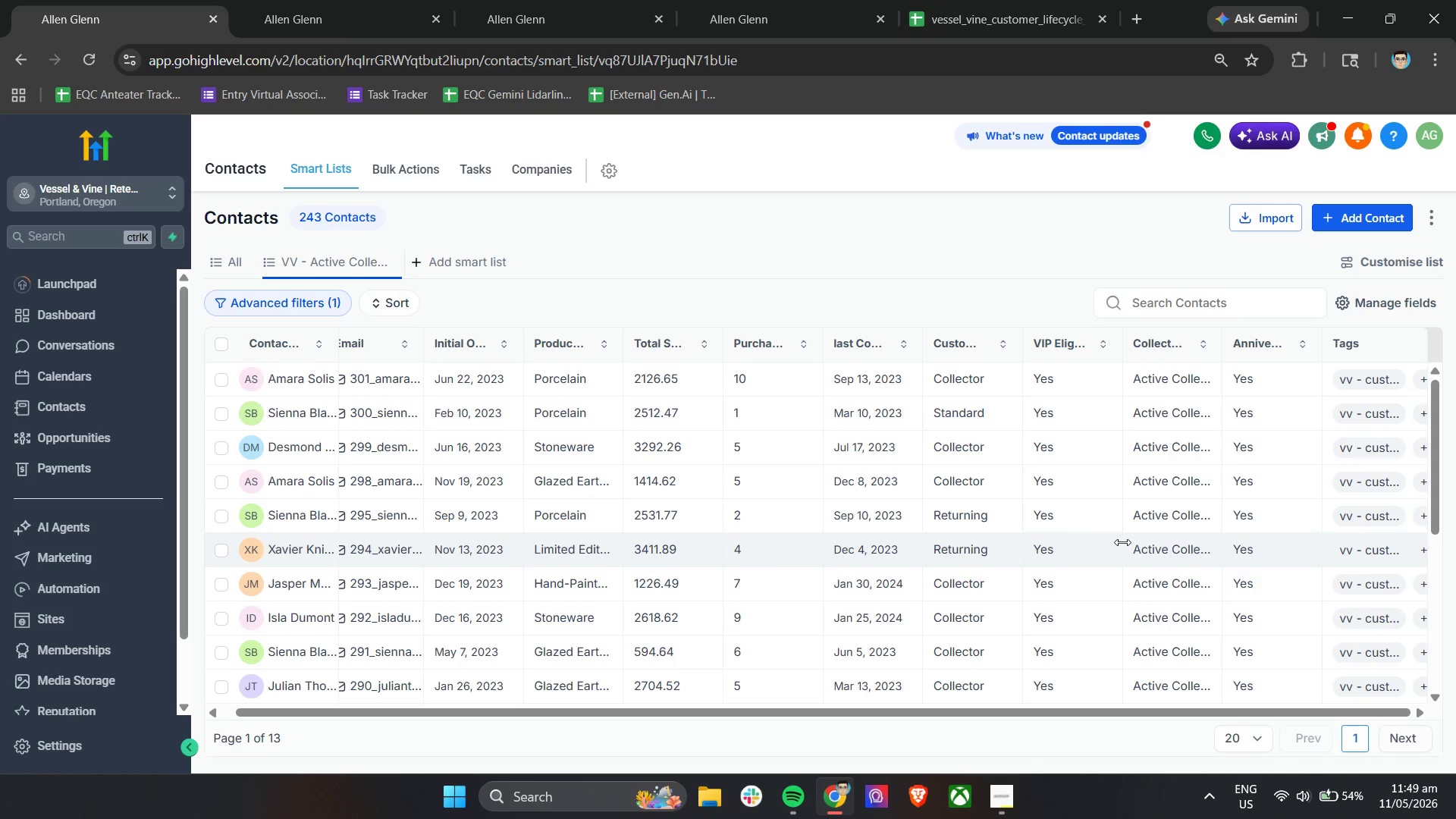 
wait(29.4)
 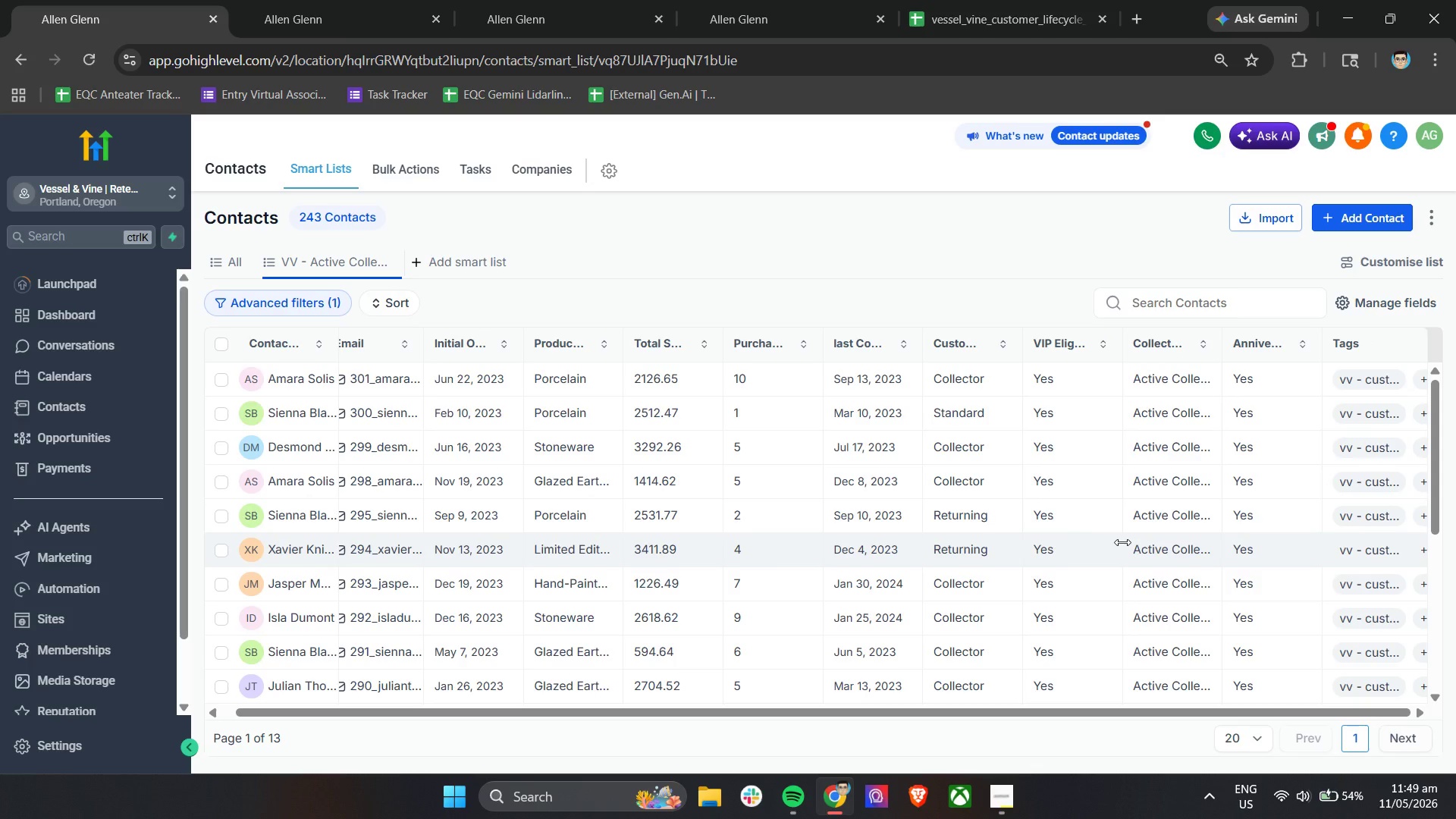 
left_click([352, 0])
 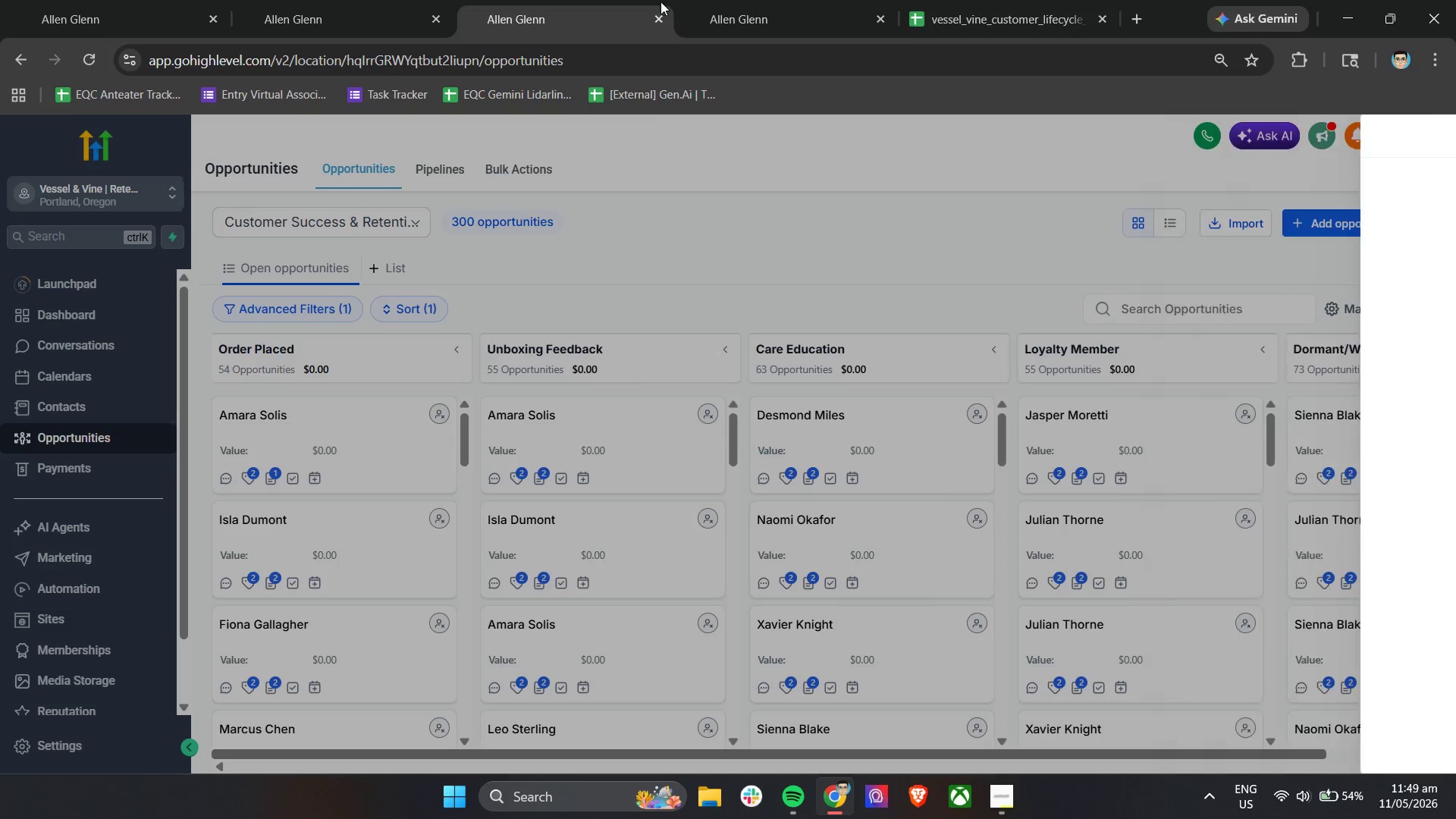 
left_click([721, 0])
 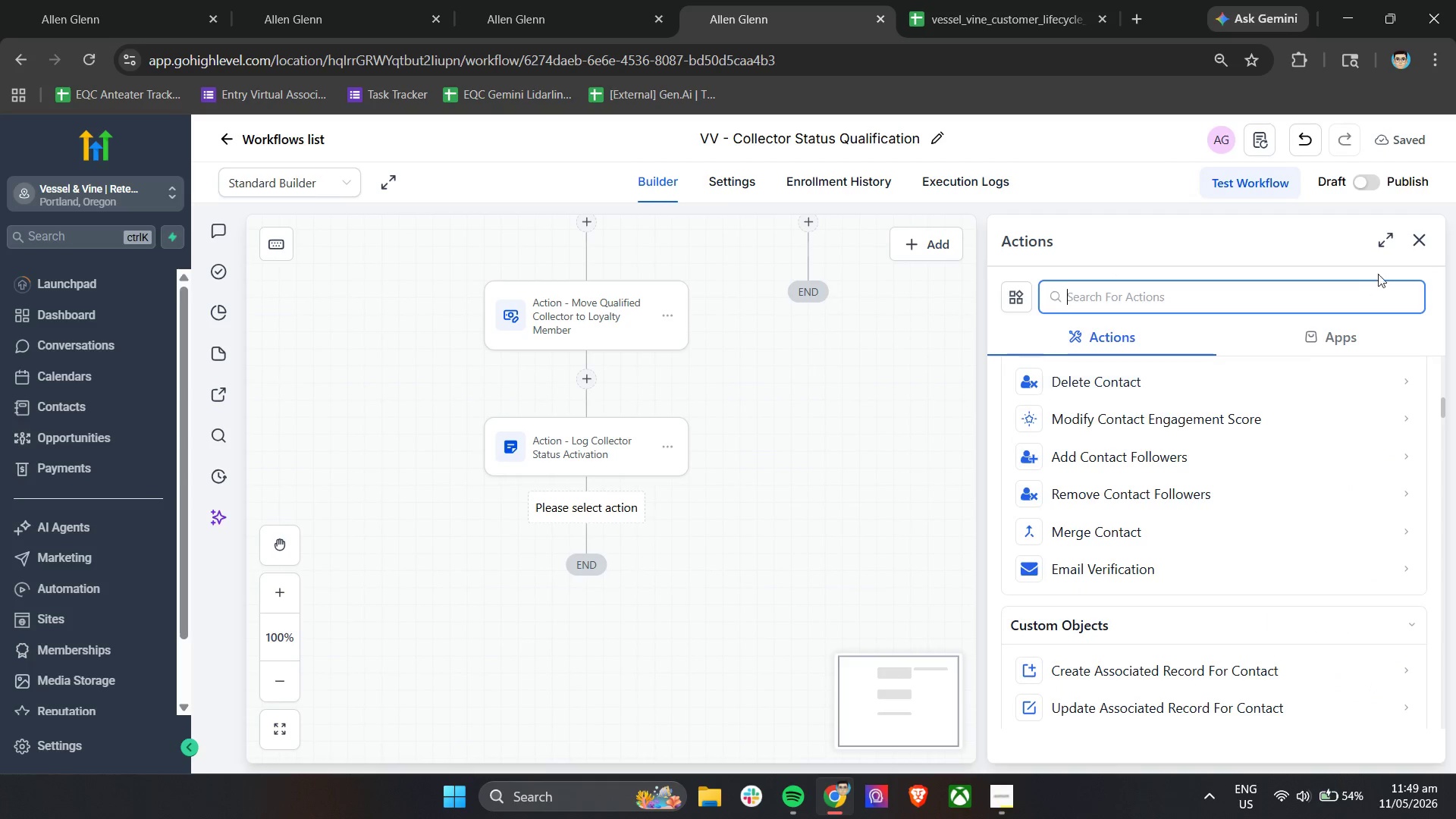 
left_click([1423, 237])
 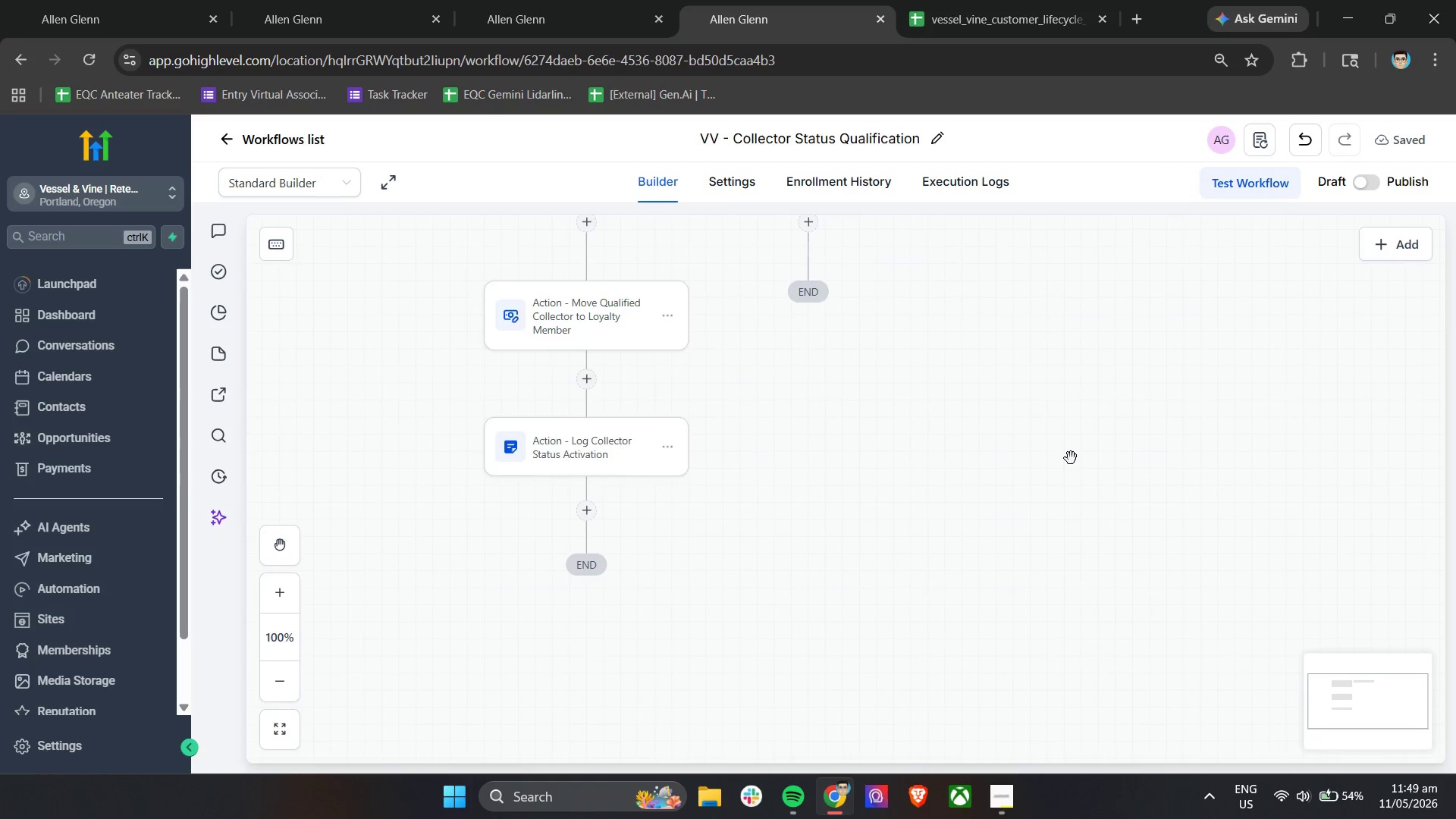 
scroll: coordinate [1071, 458], scroll_direction: up, amount: 3.0
 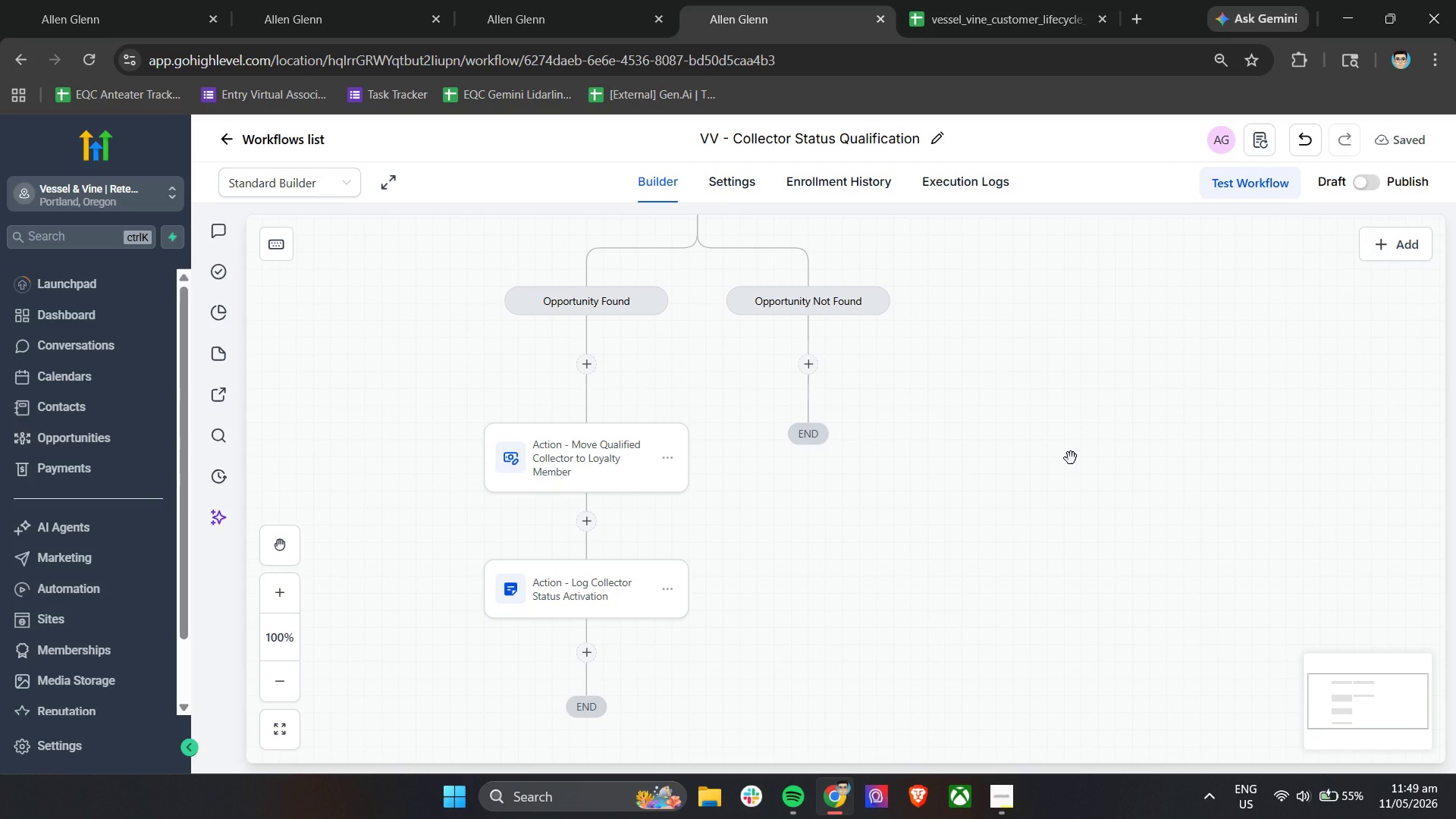 
wait(5.44)
 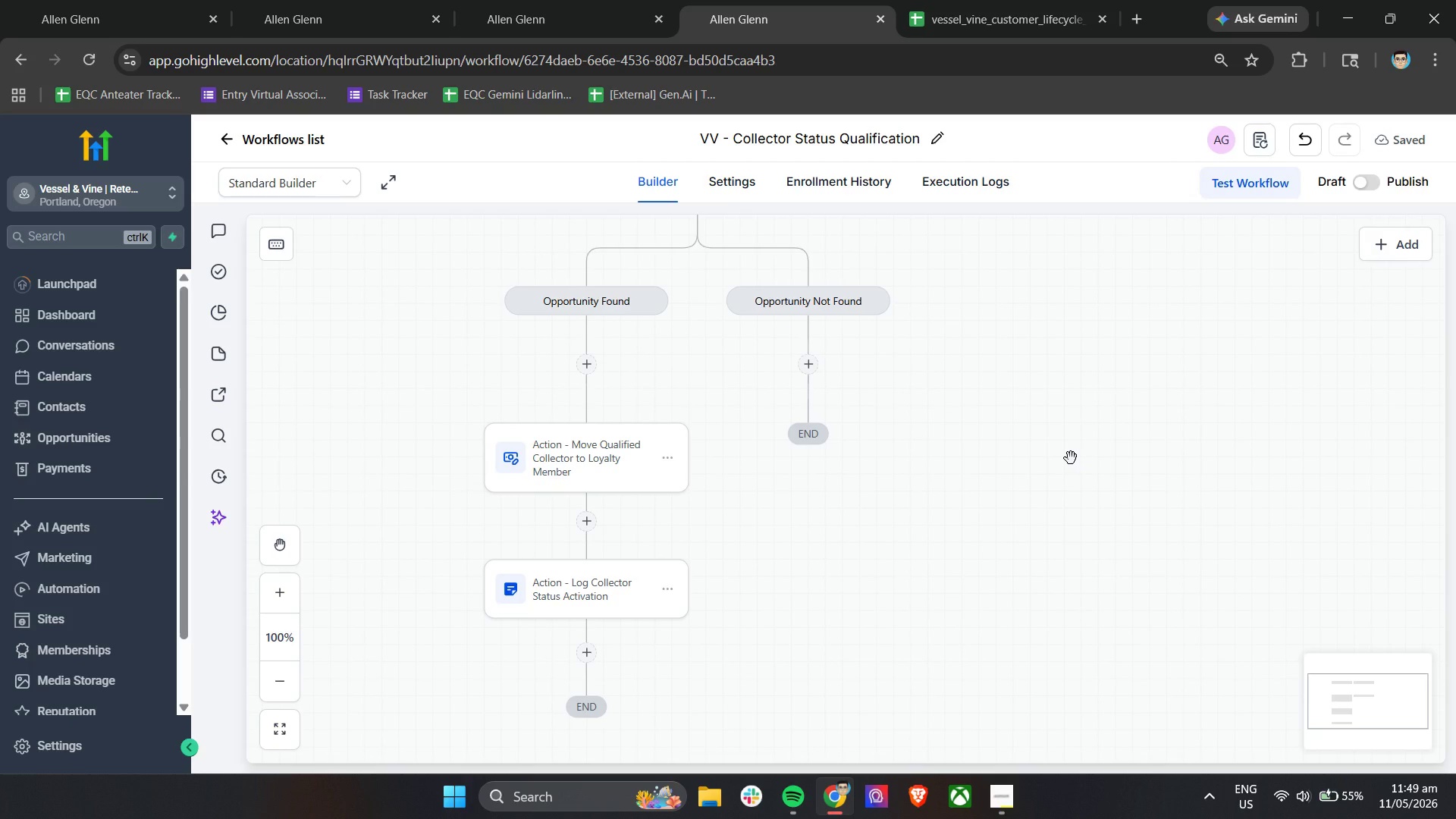 
scroll: coordinate [971, 562], scroll_direction: up, amount: 11.0
 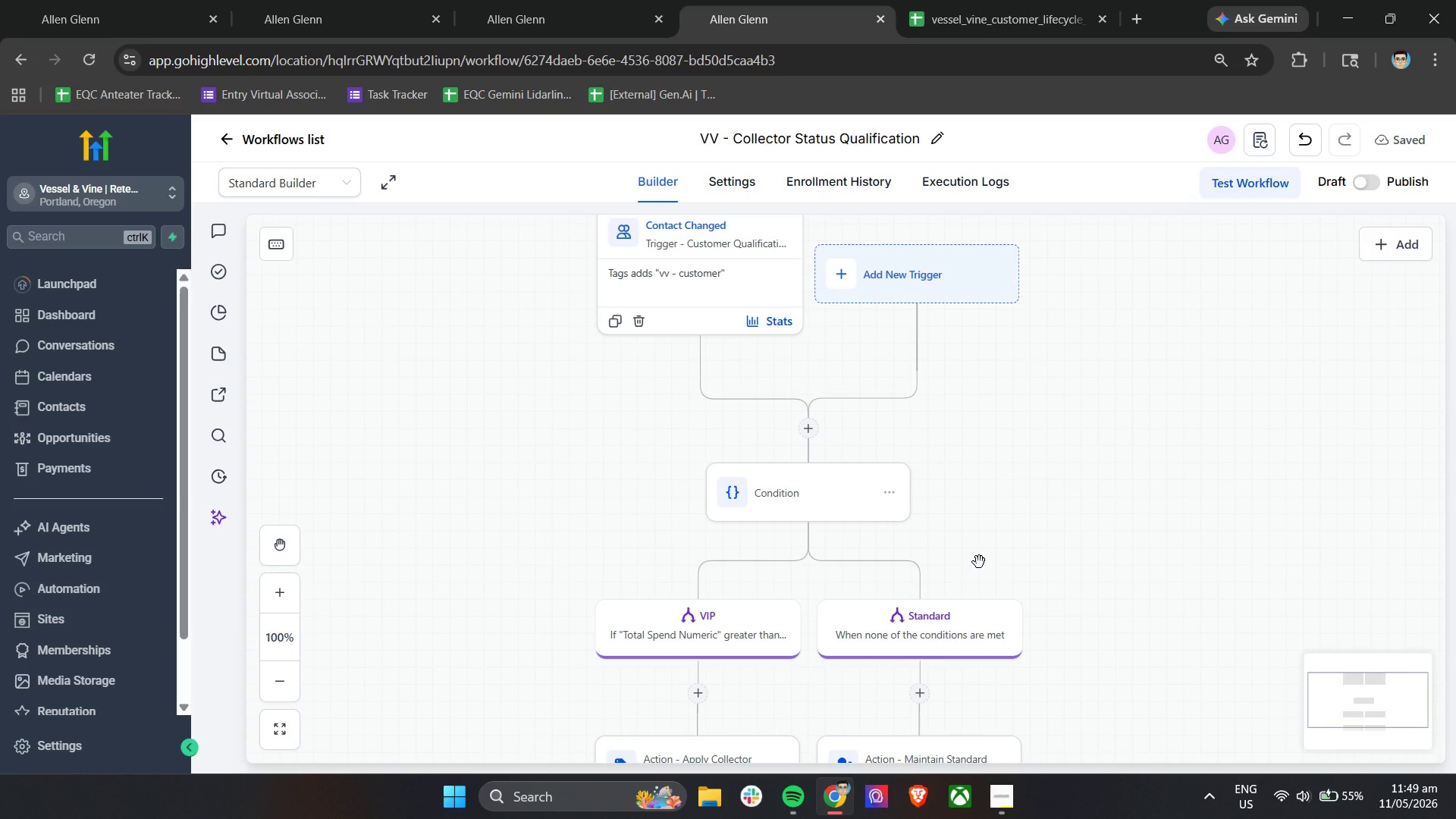 
wait(13.3)
 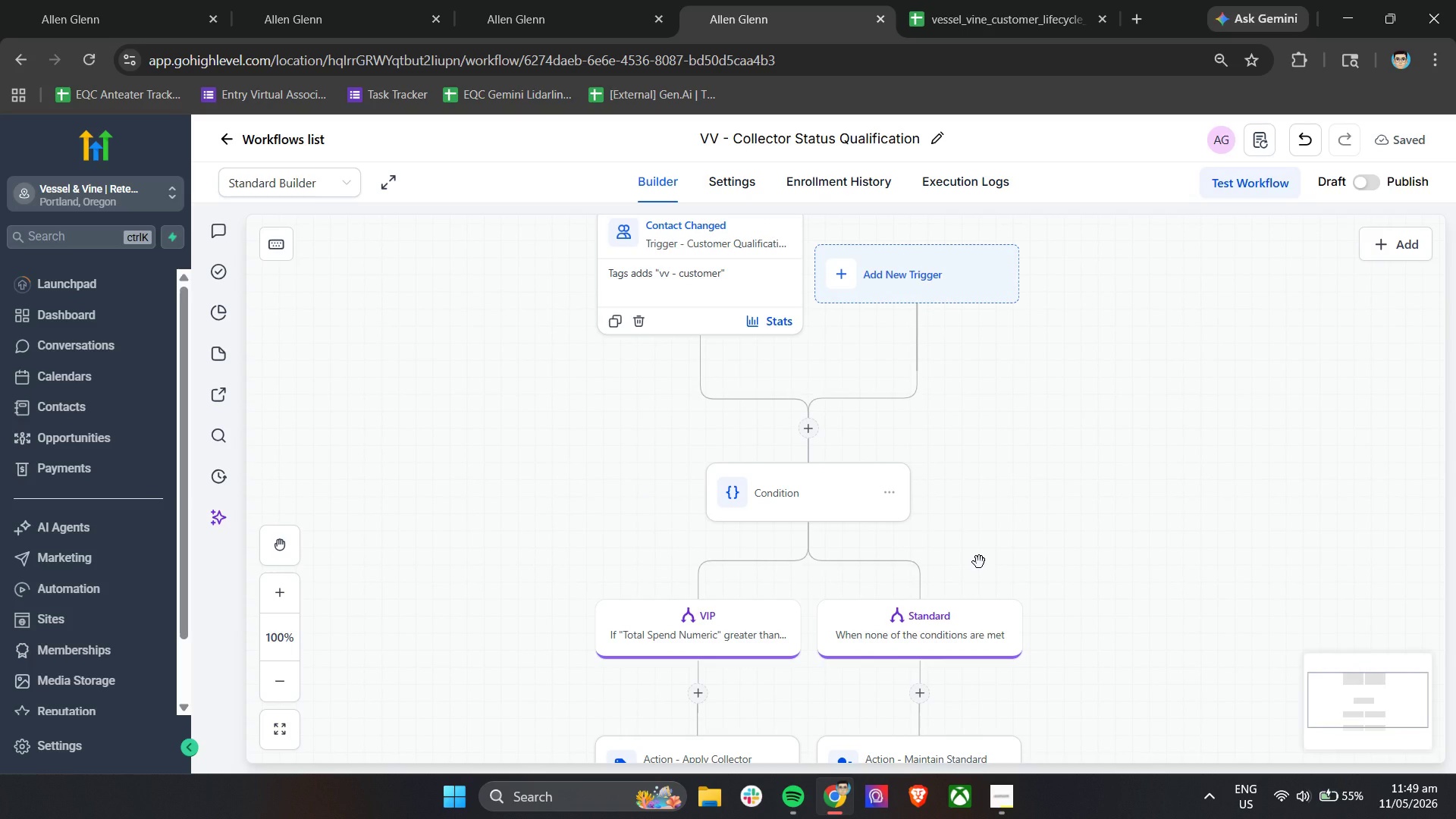 
scroll: coordinate [862, 375], scroll_direction: up, amount: 3.0
 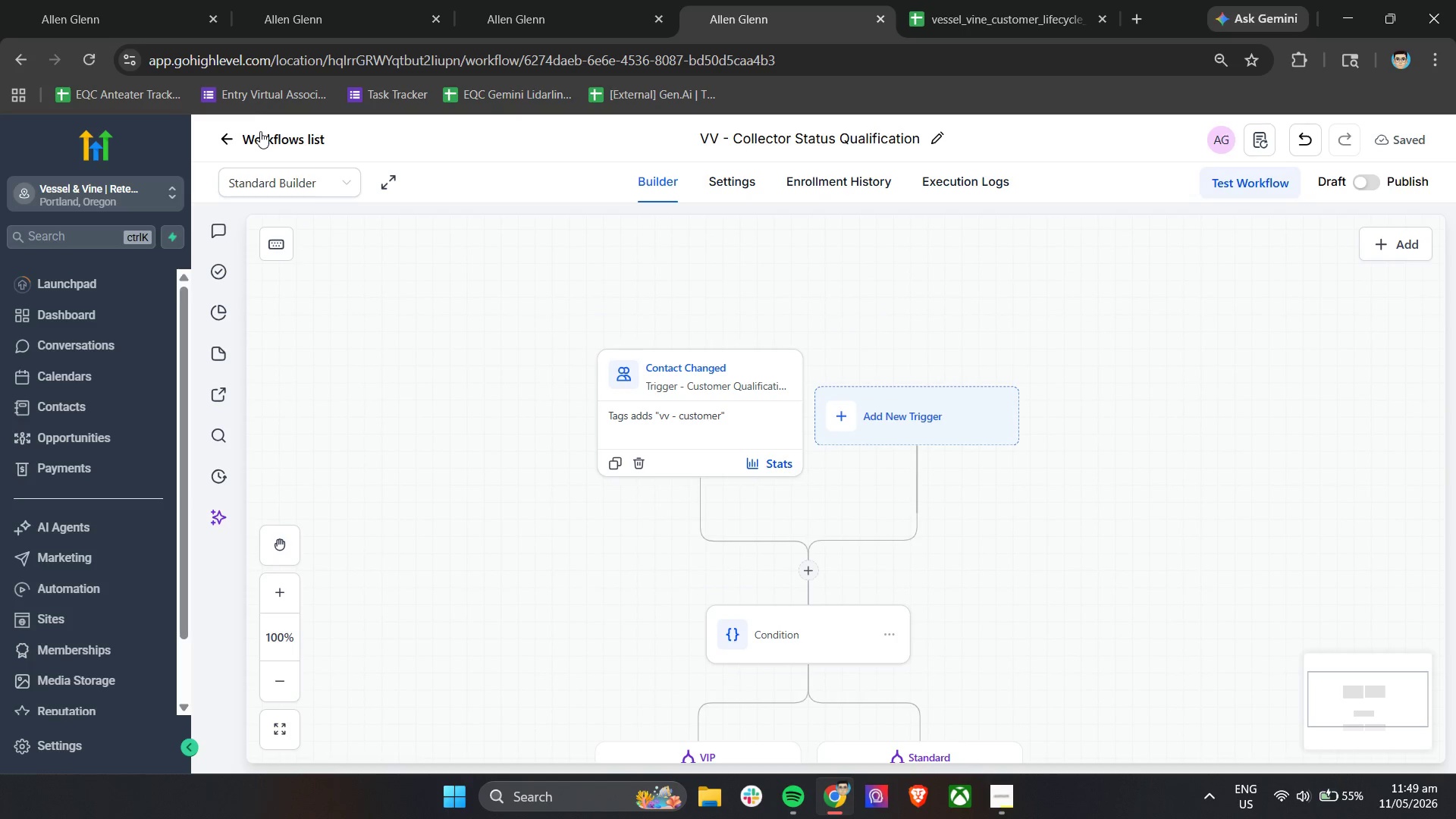 
left_click([258, 136])
 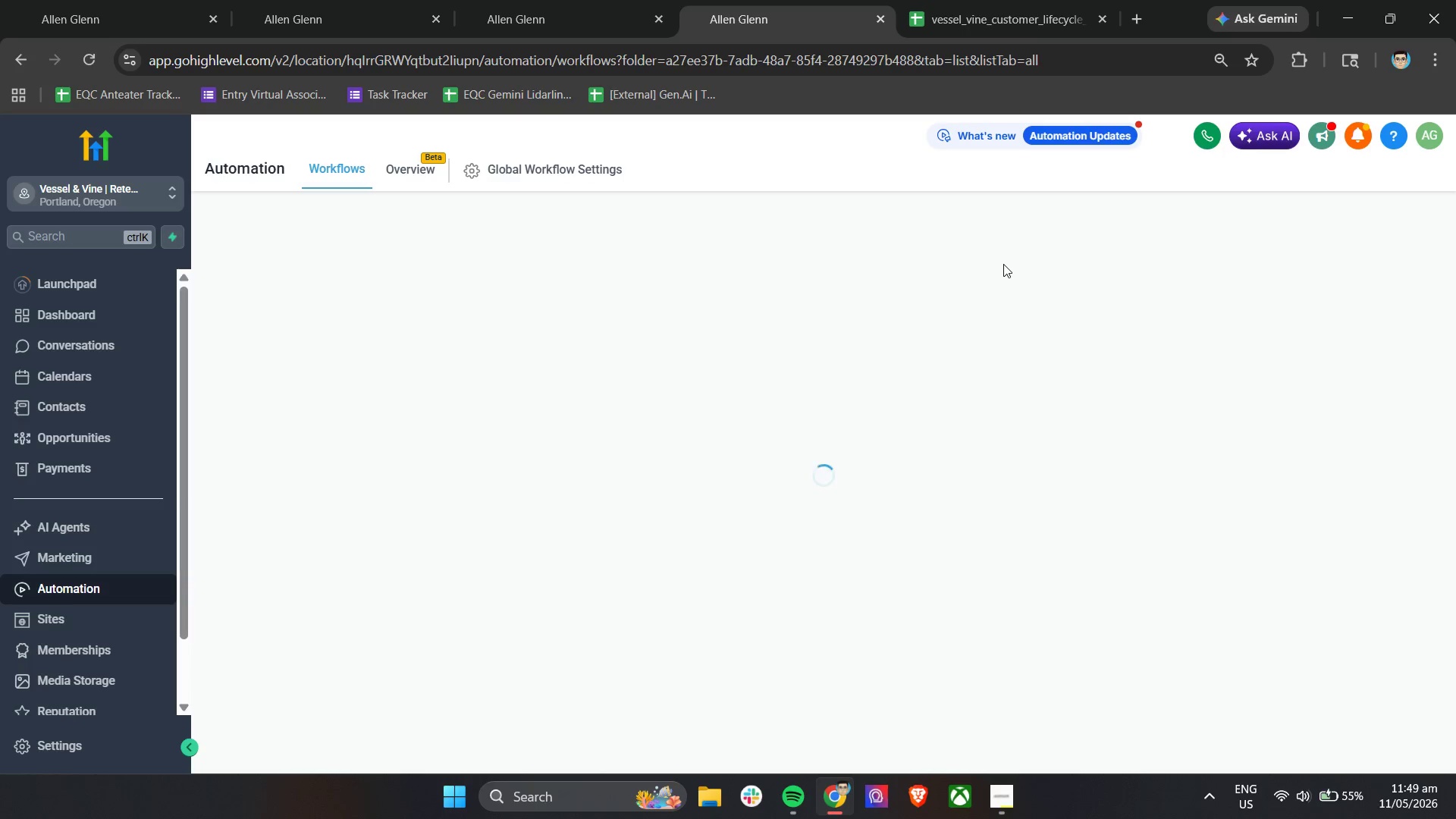 
wait(5.64)
 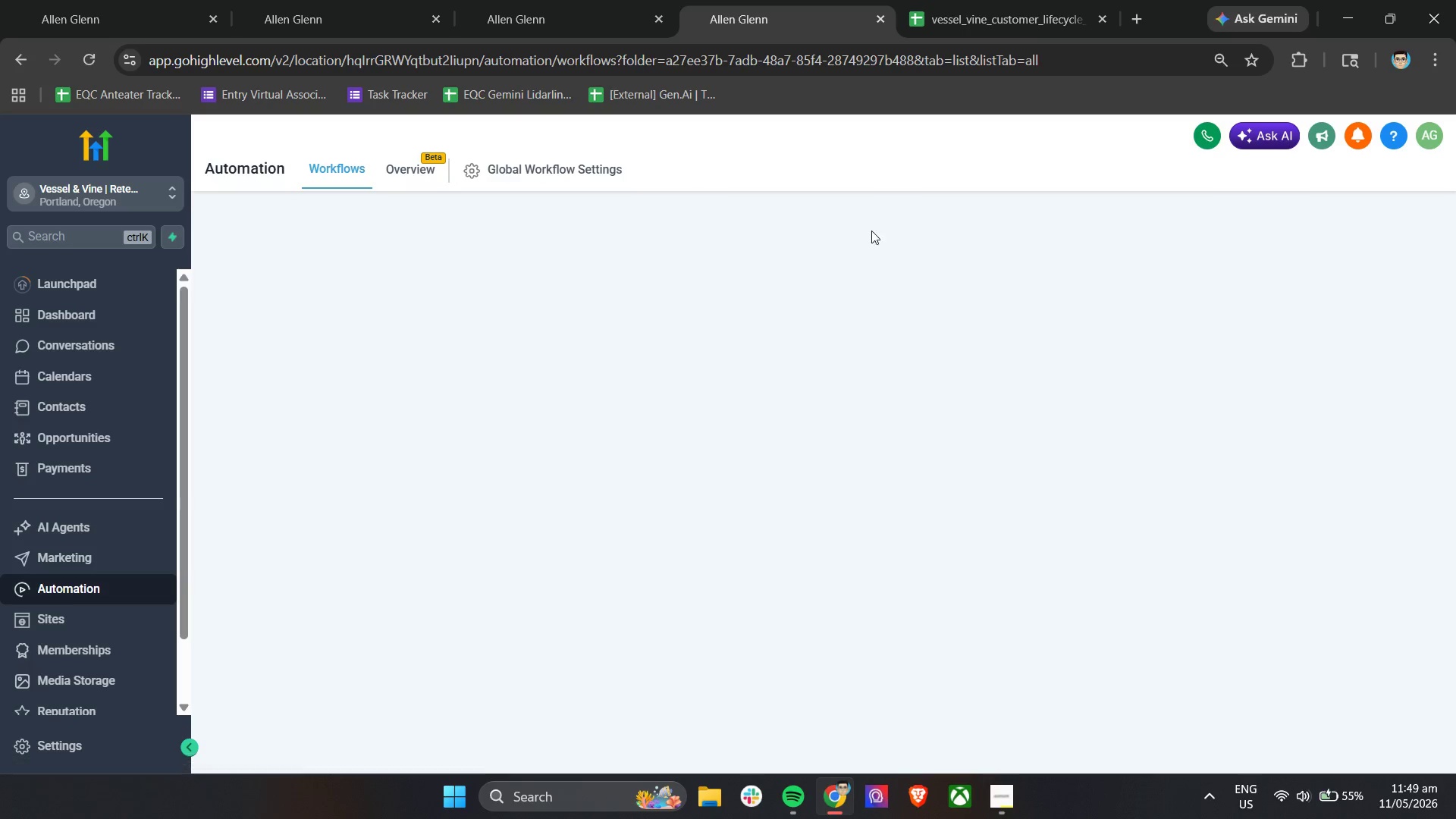 
left_click([1363, 228])
 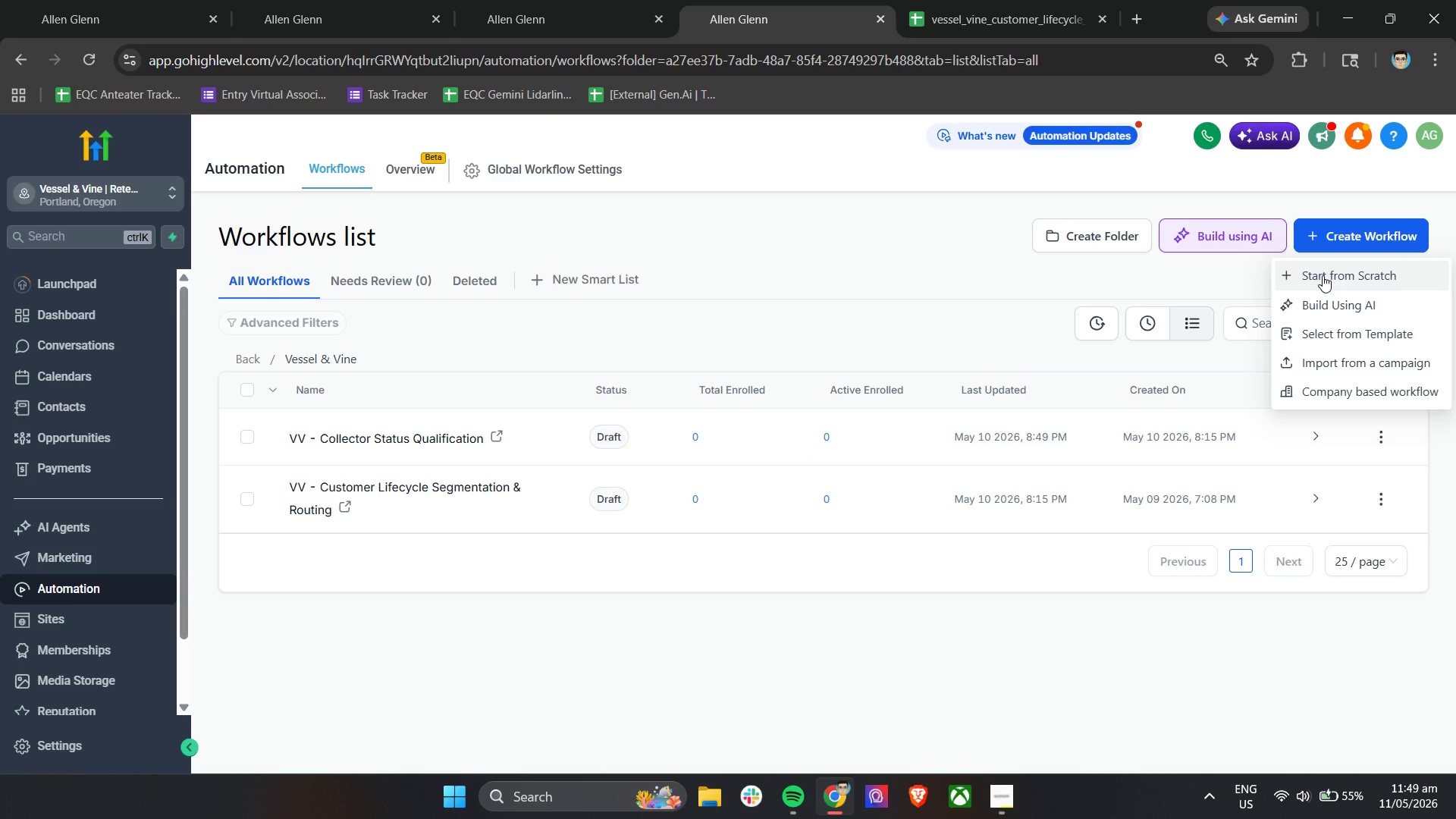 
left_click([1323, 275])
 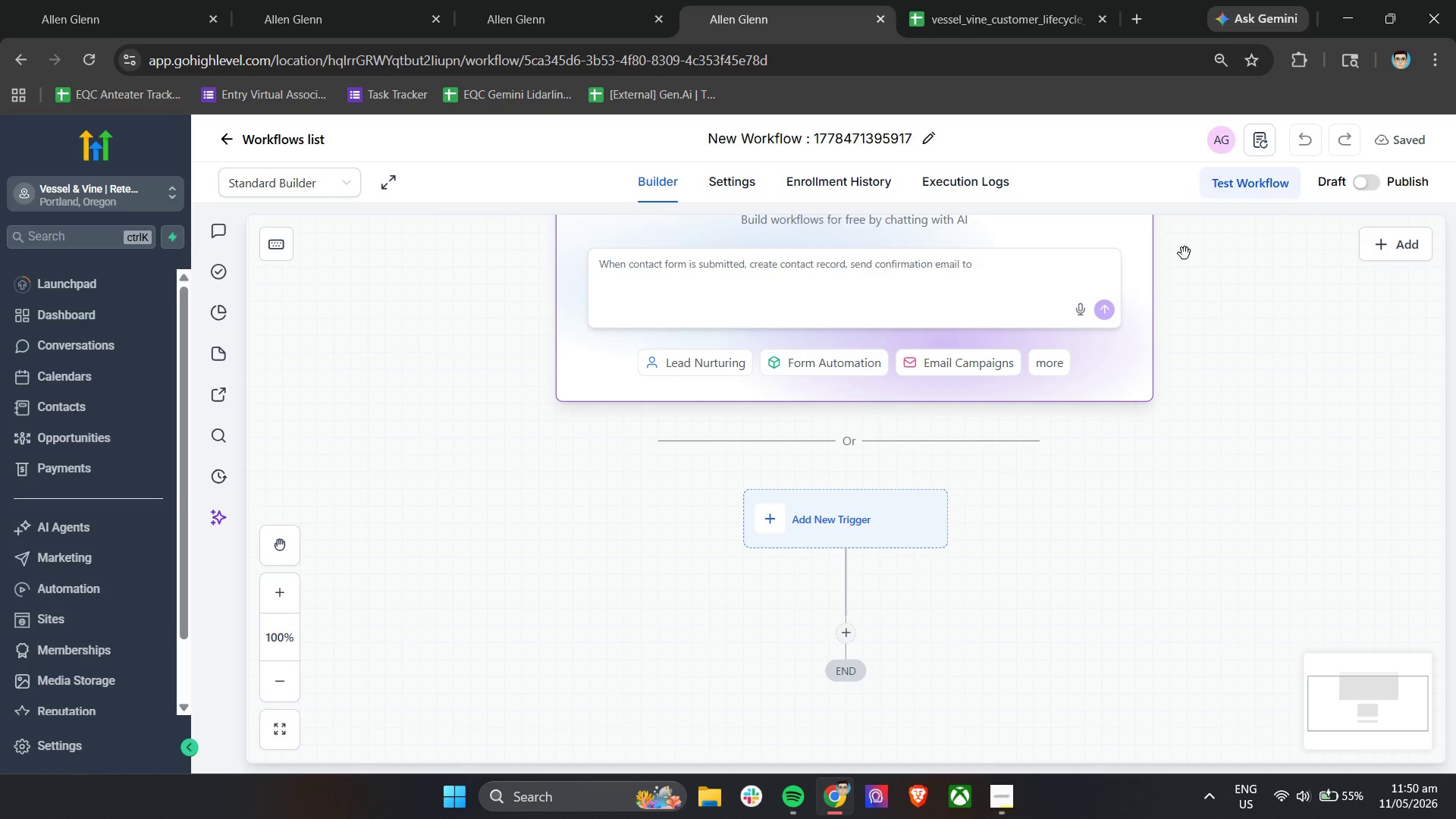 
wait(25.02)
 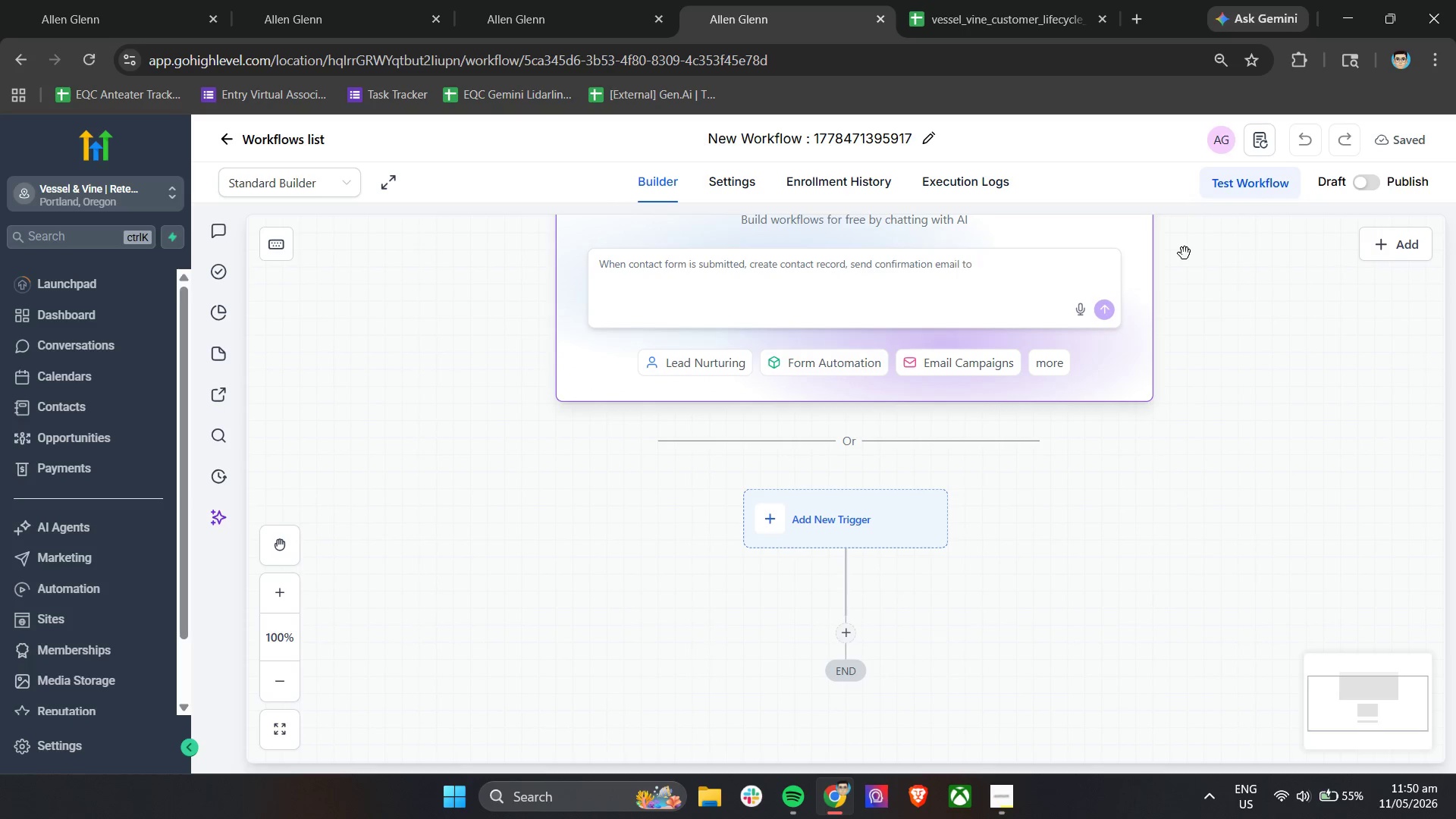 
left_click([803, 529])
 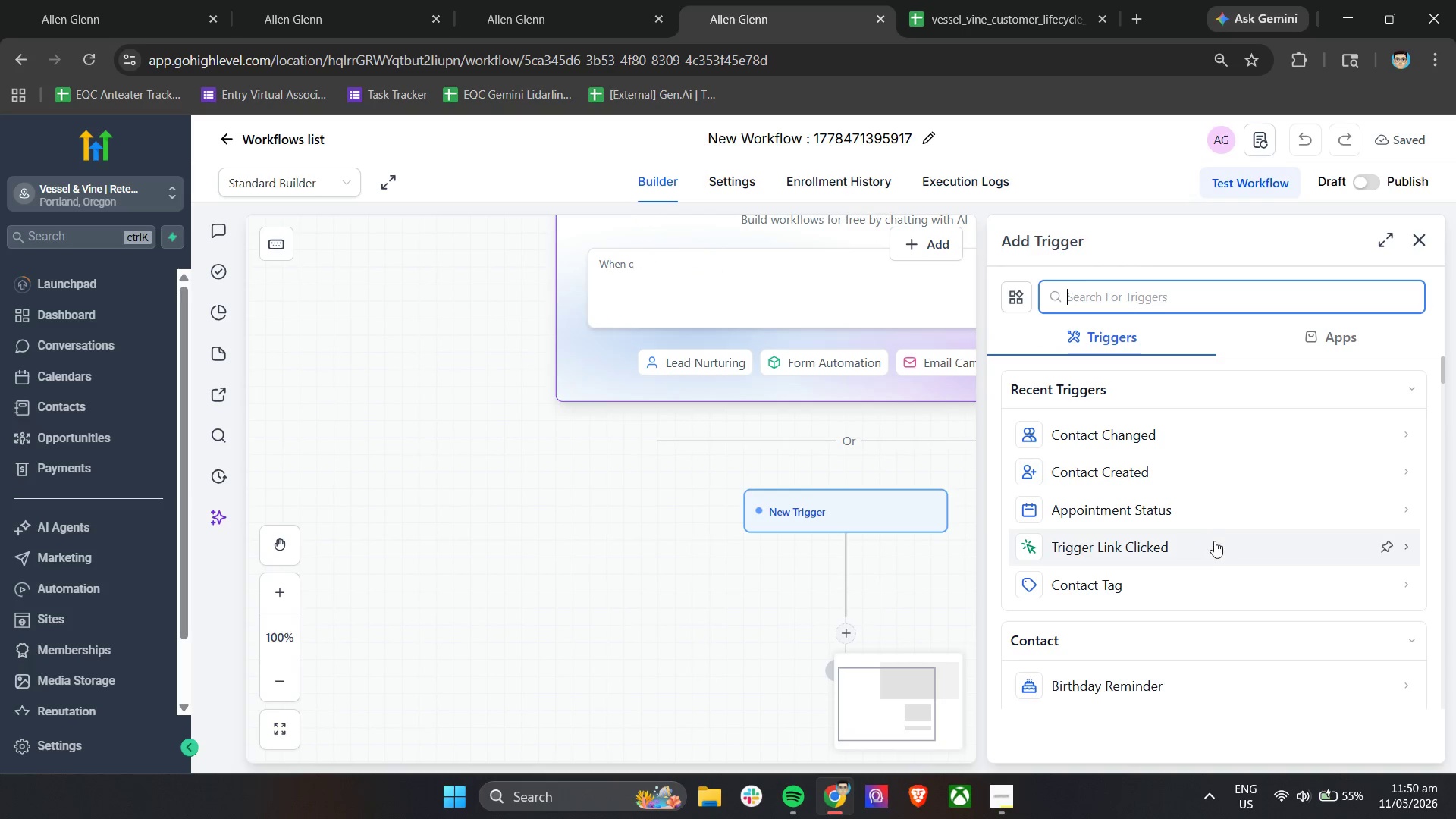 
scroll: coordinate [1214, 541], scroll_direction: down, amount: 2.0
 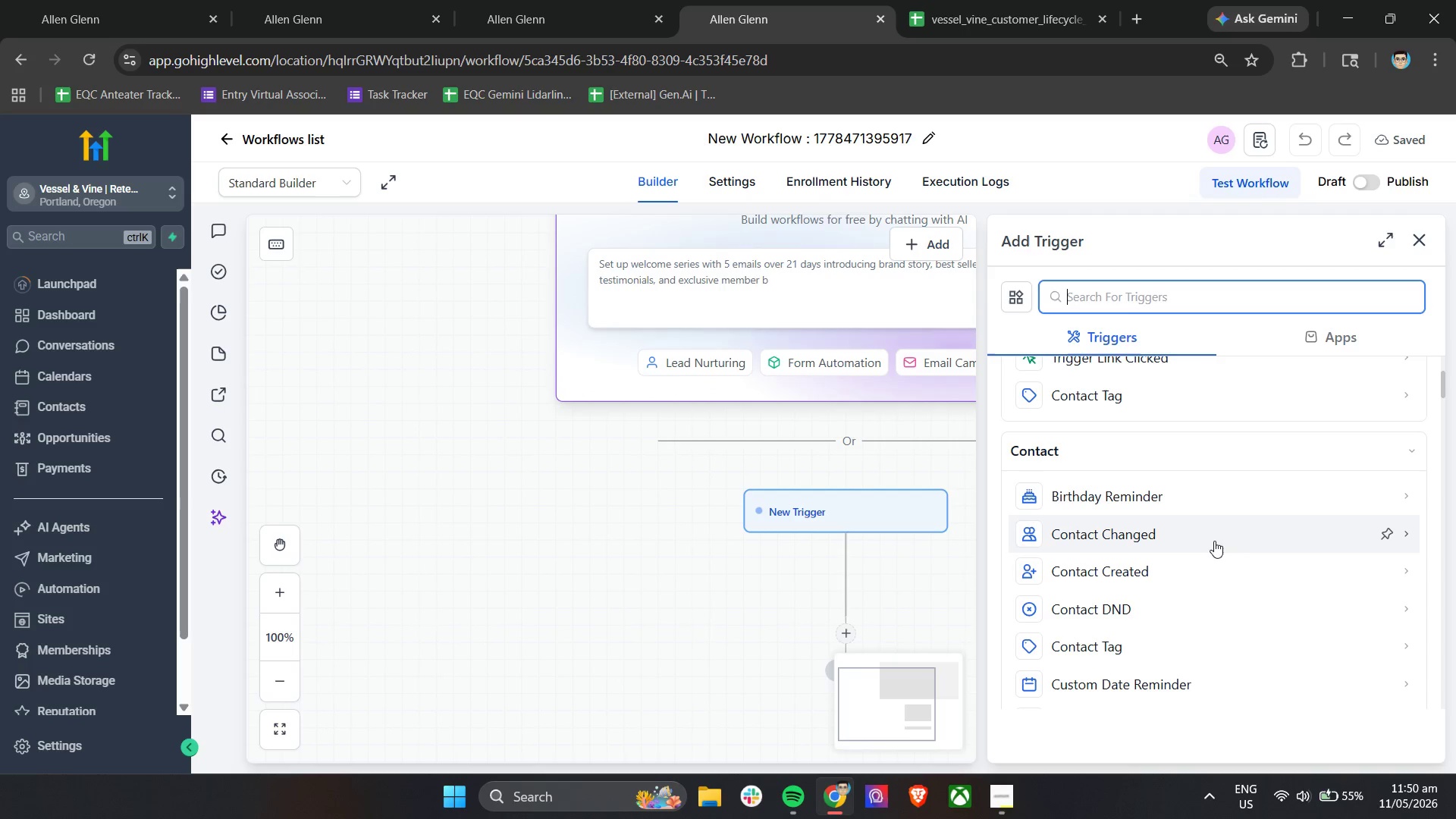 
wait(16.81)
 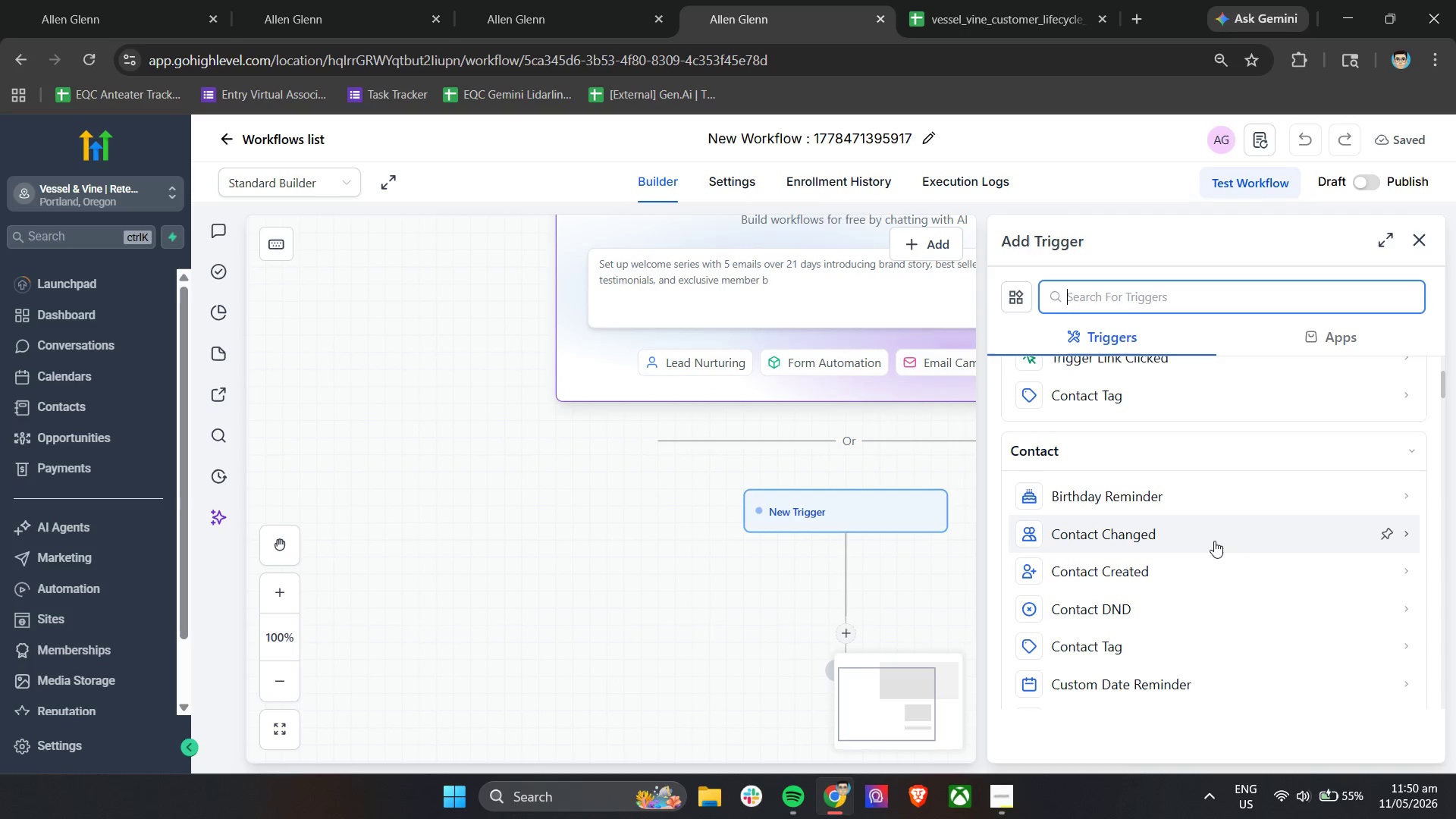 
scroll: coordinate [1272, 558], scroll_direction: down, amount: 3.0
 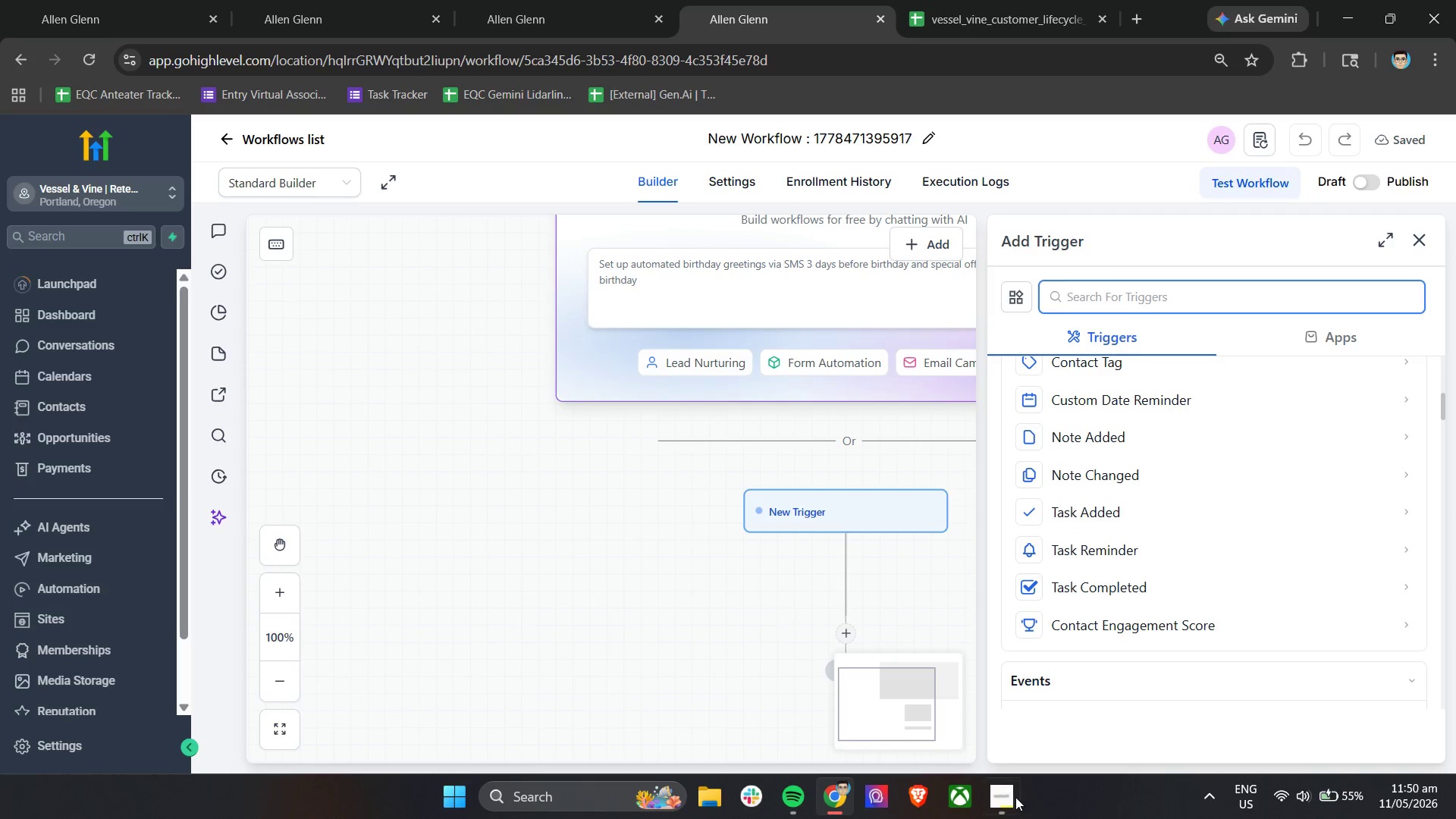 
left_click([1005, 795])